 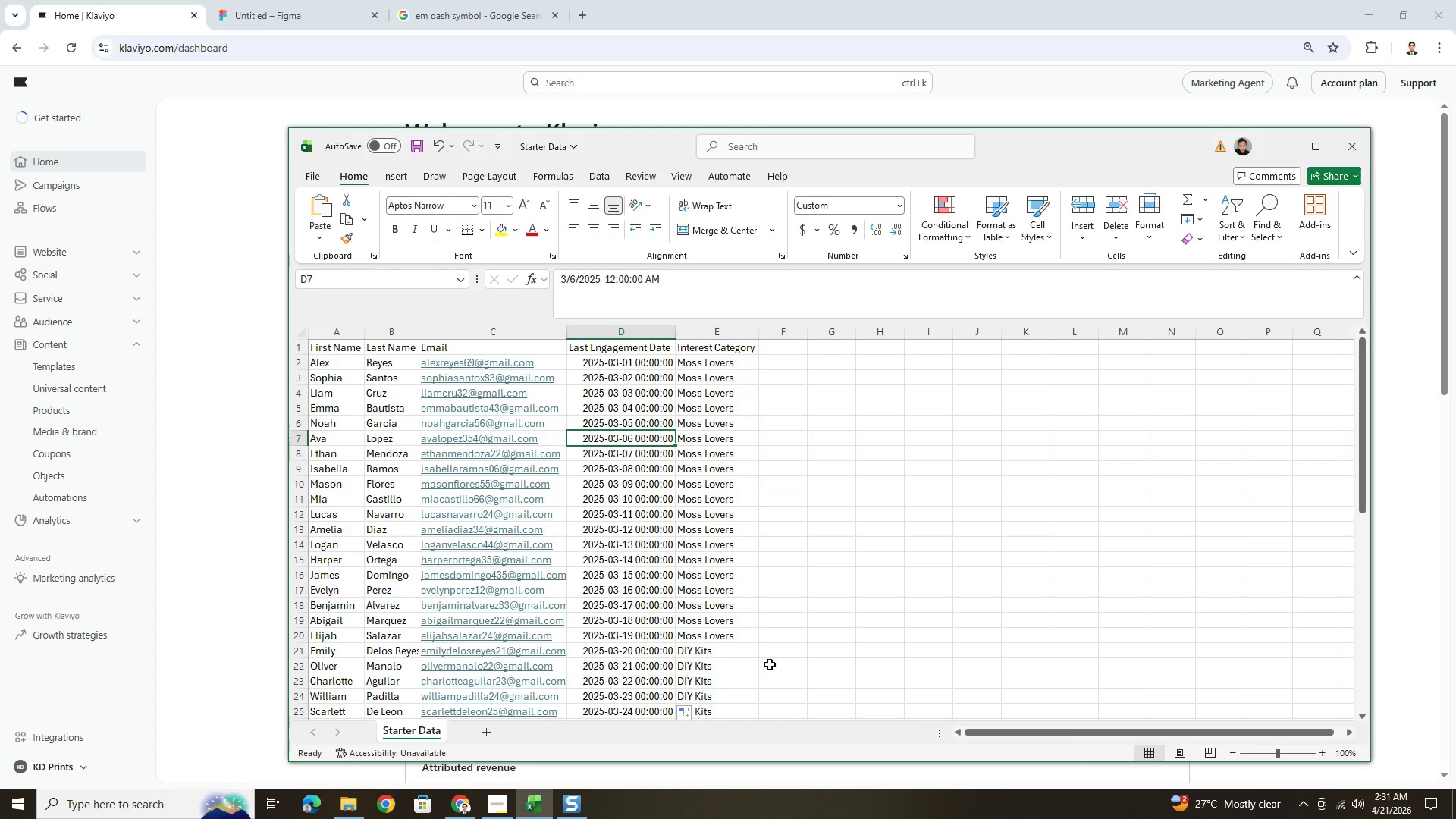 
left_click([877, 564])
 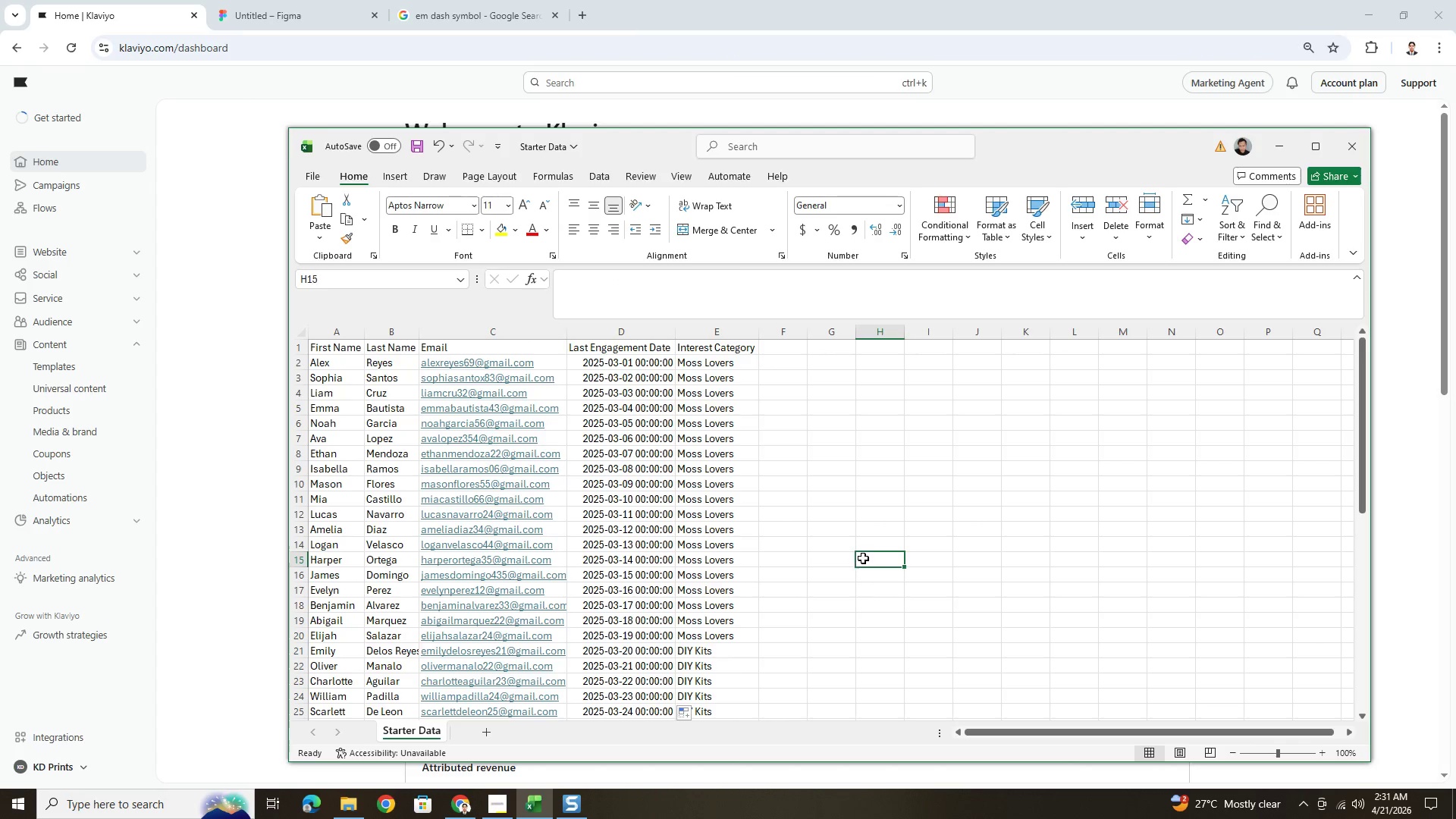 
key(Control+S)
 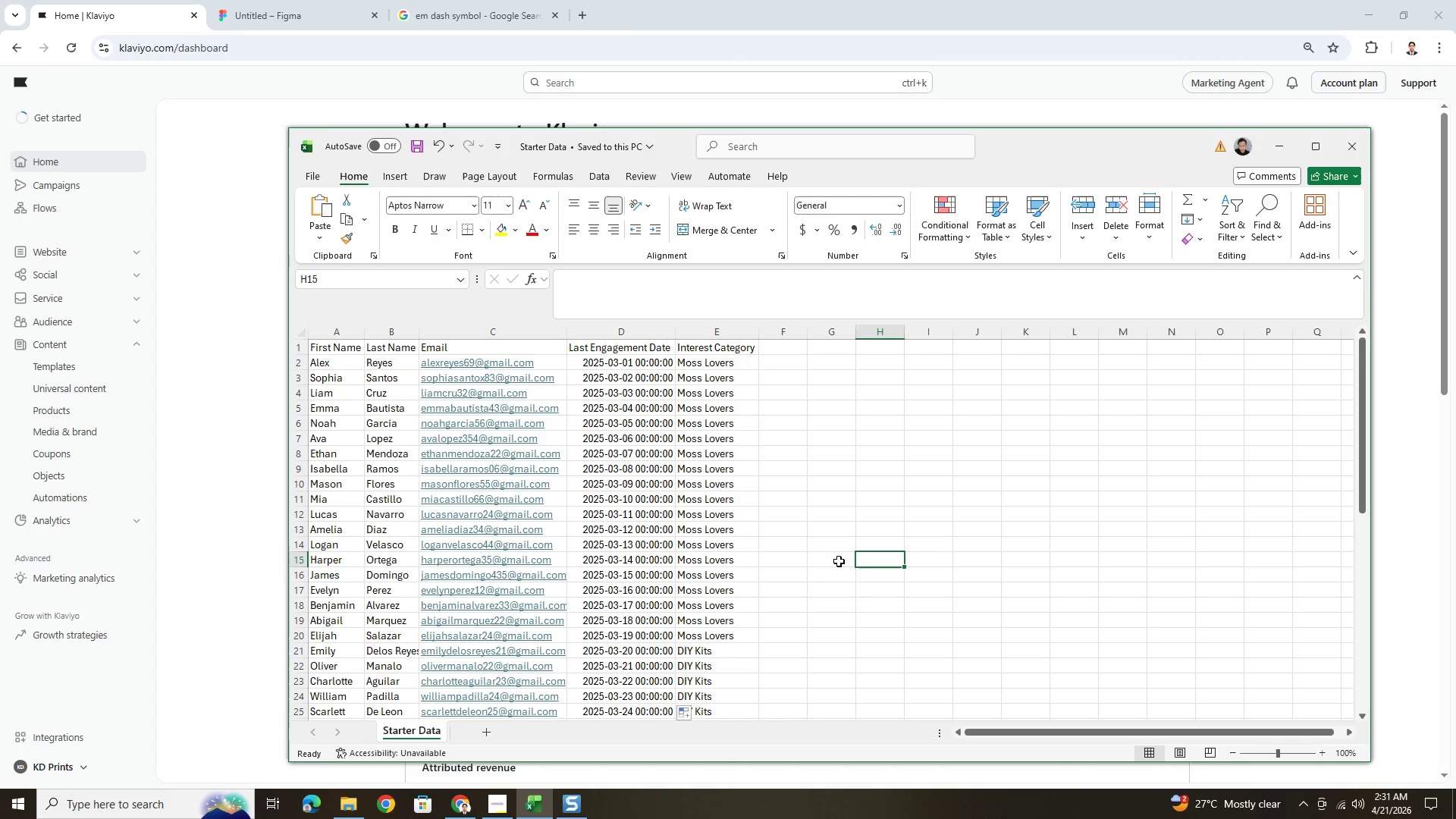 
scroll: coordinate [833, 569], scroll_direction: none, amount: 0.0
 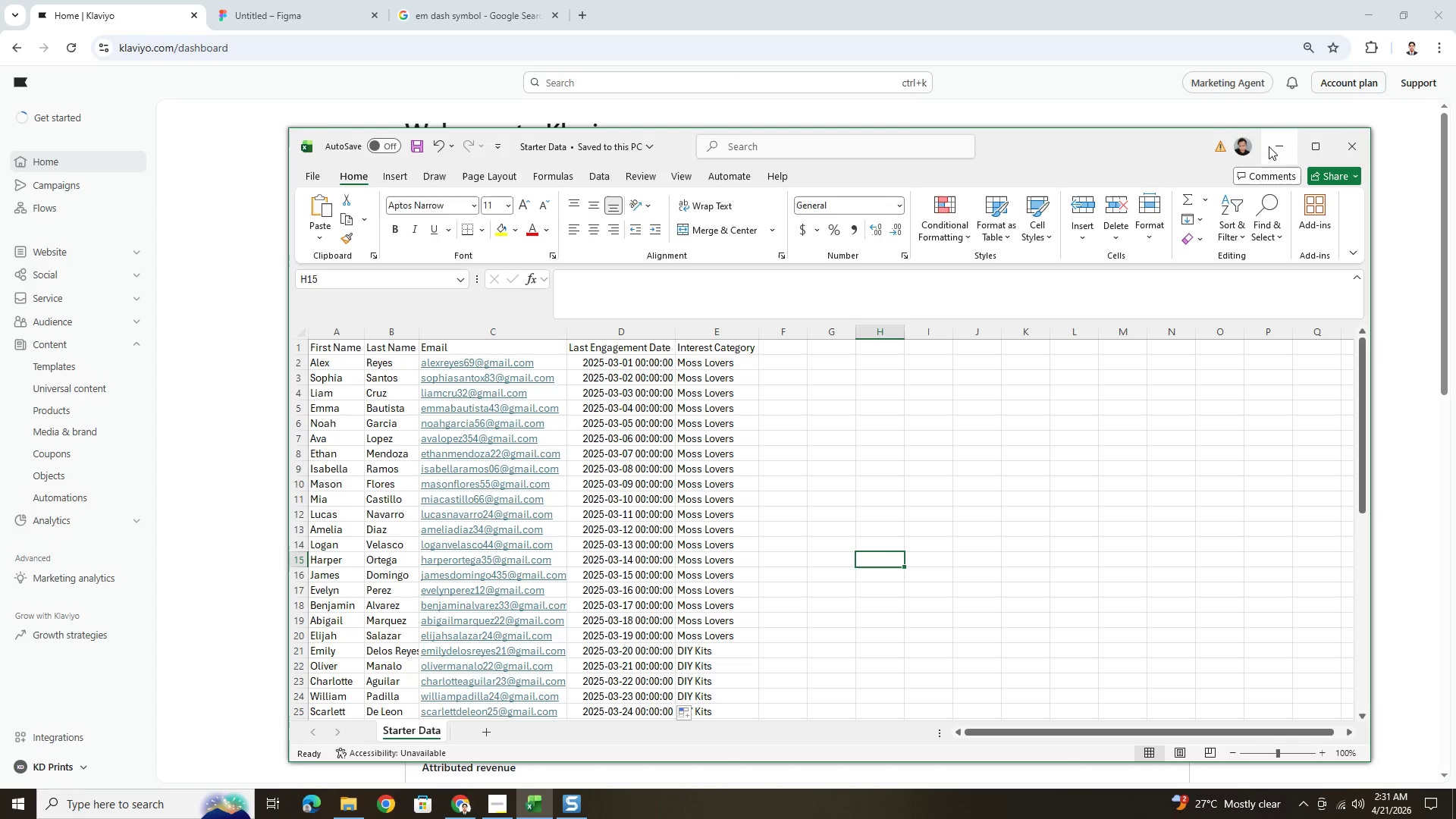 
left_click([1273, 140])
 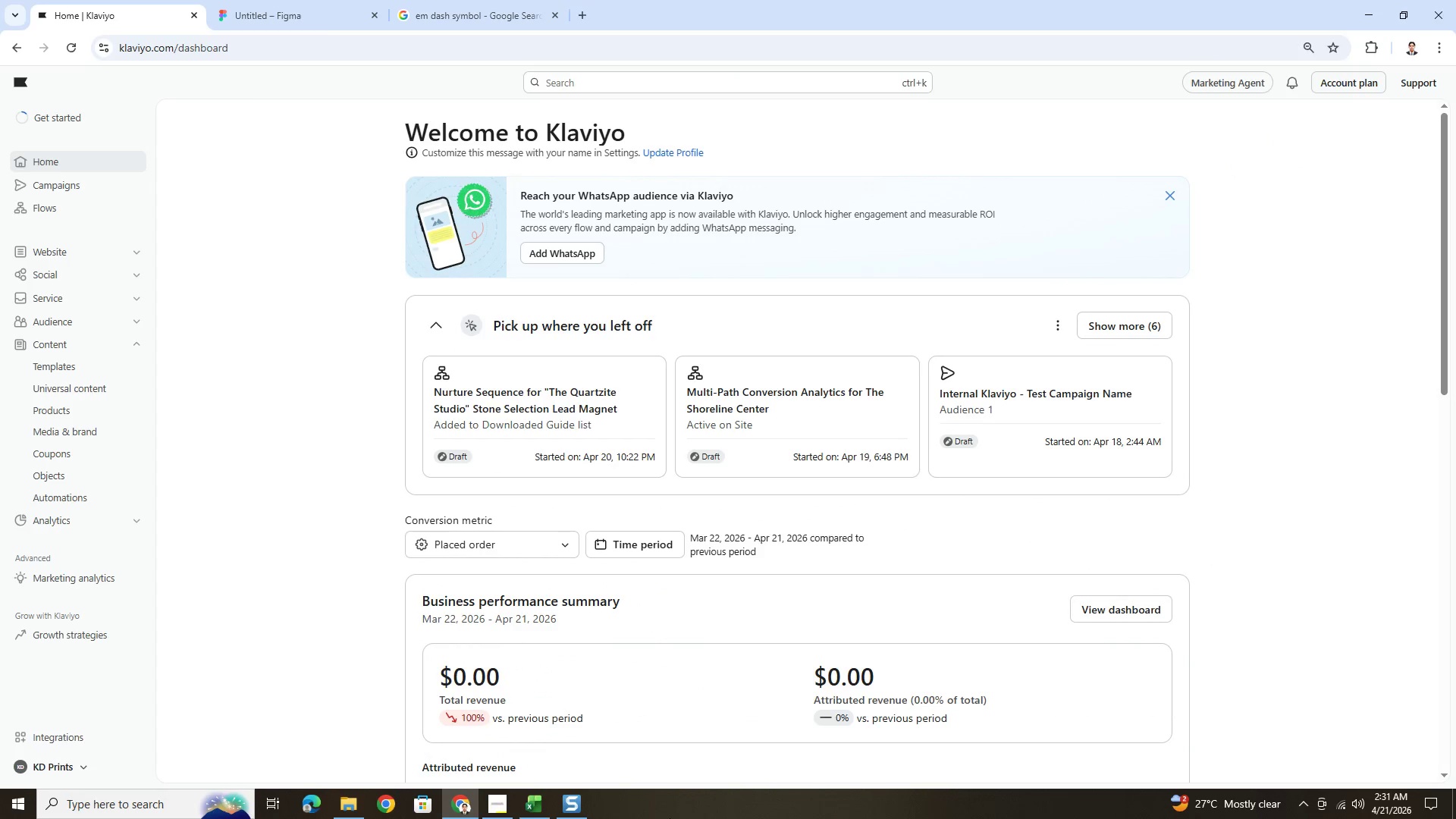 
mouse_move([465, 783])
 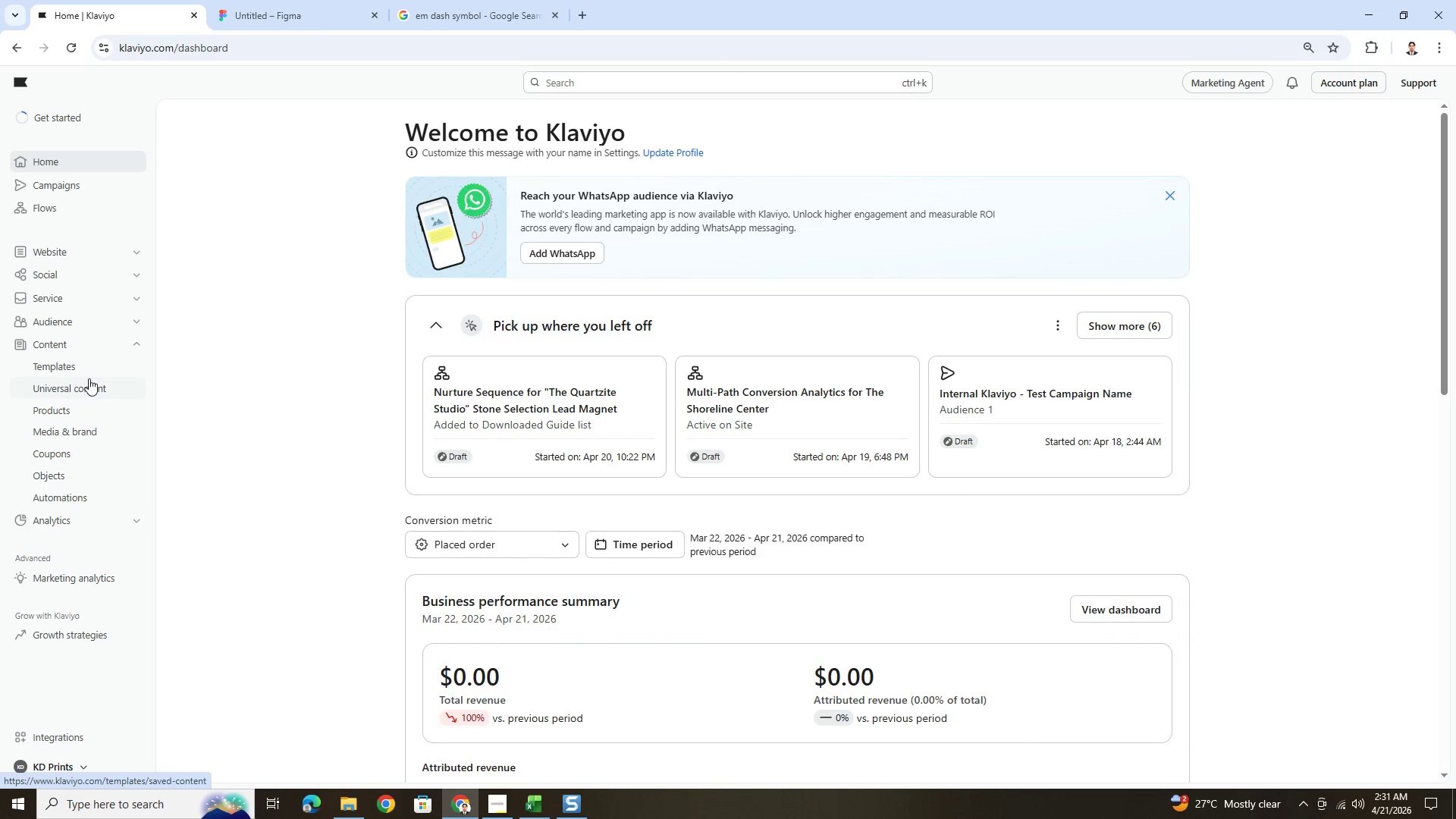 
wait(5.15)
 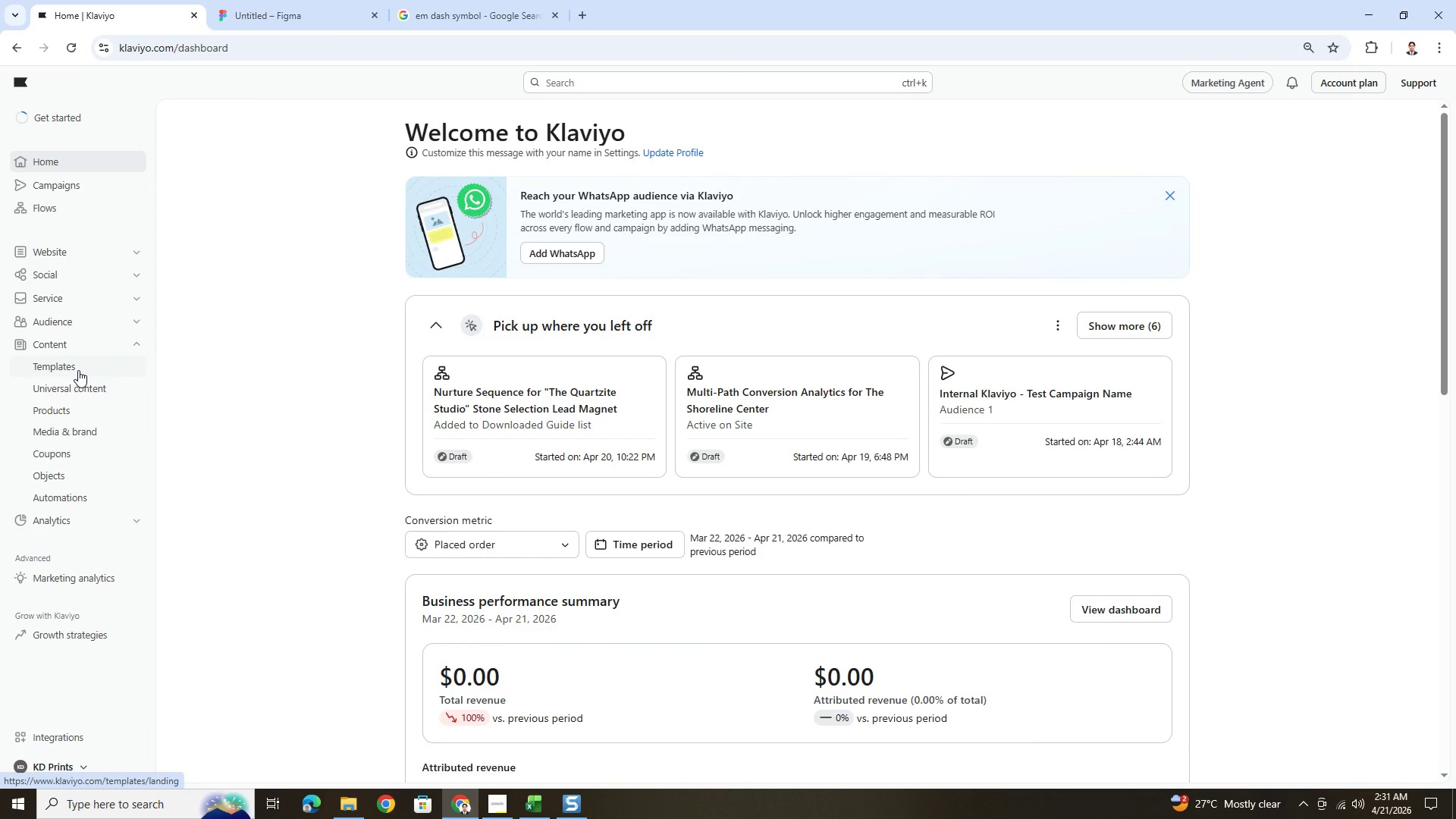 
left_click([119, 347])
 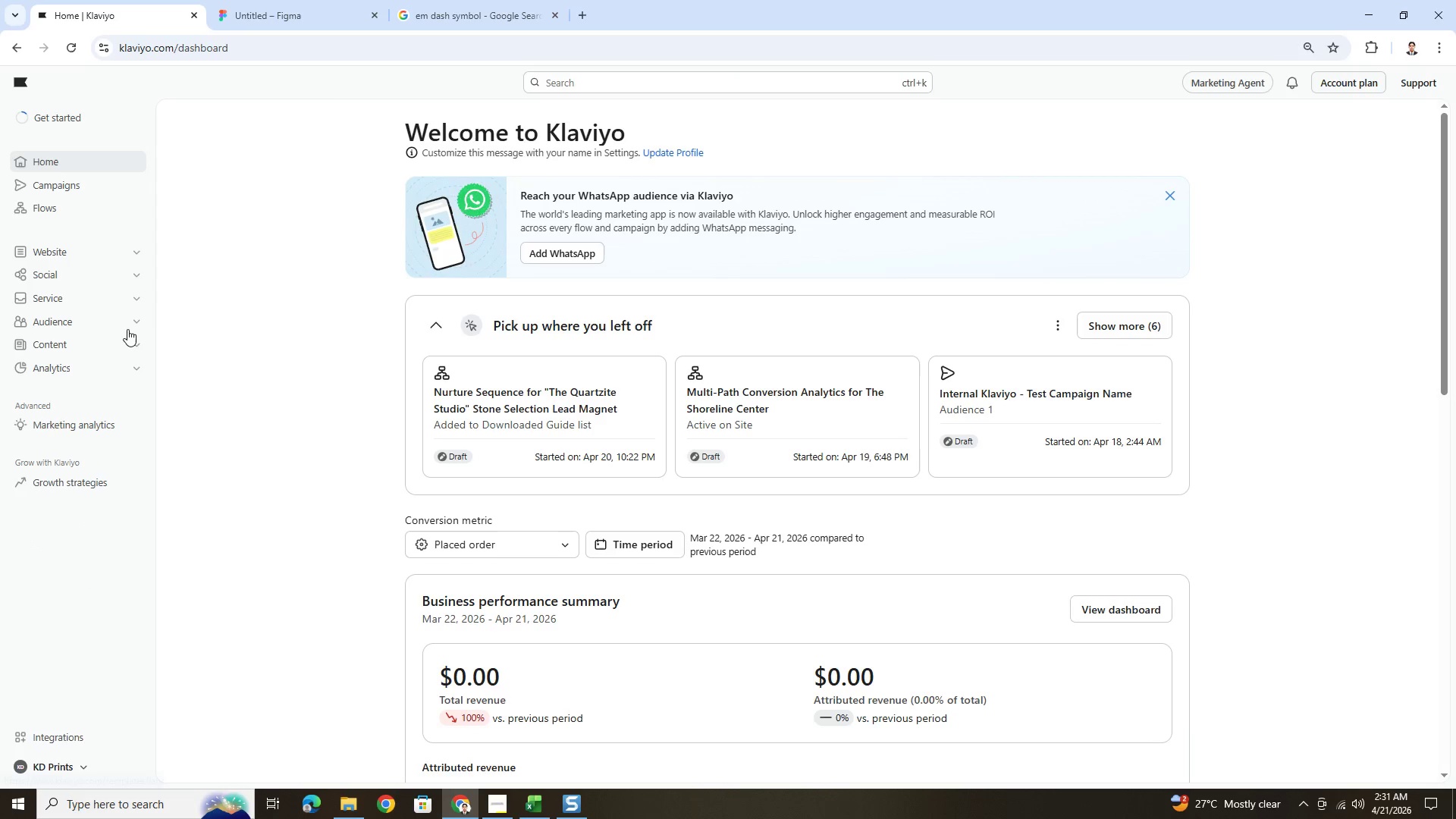 
left_click([128, 325])
 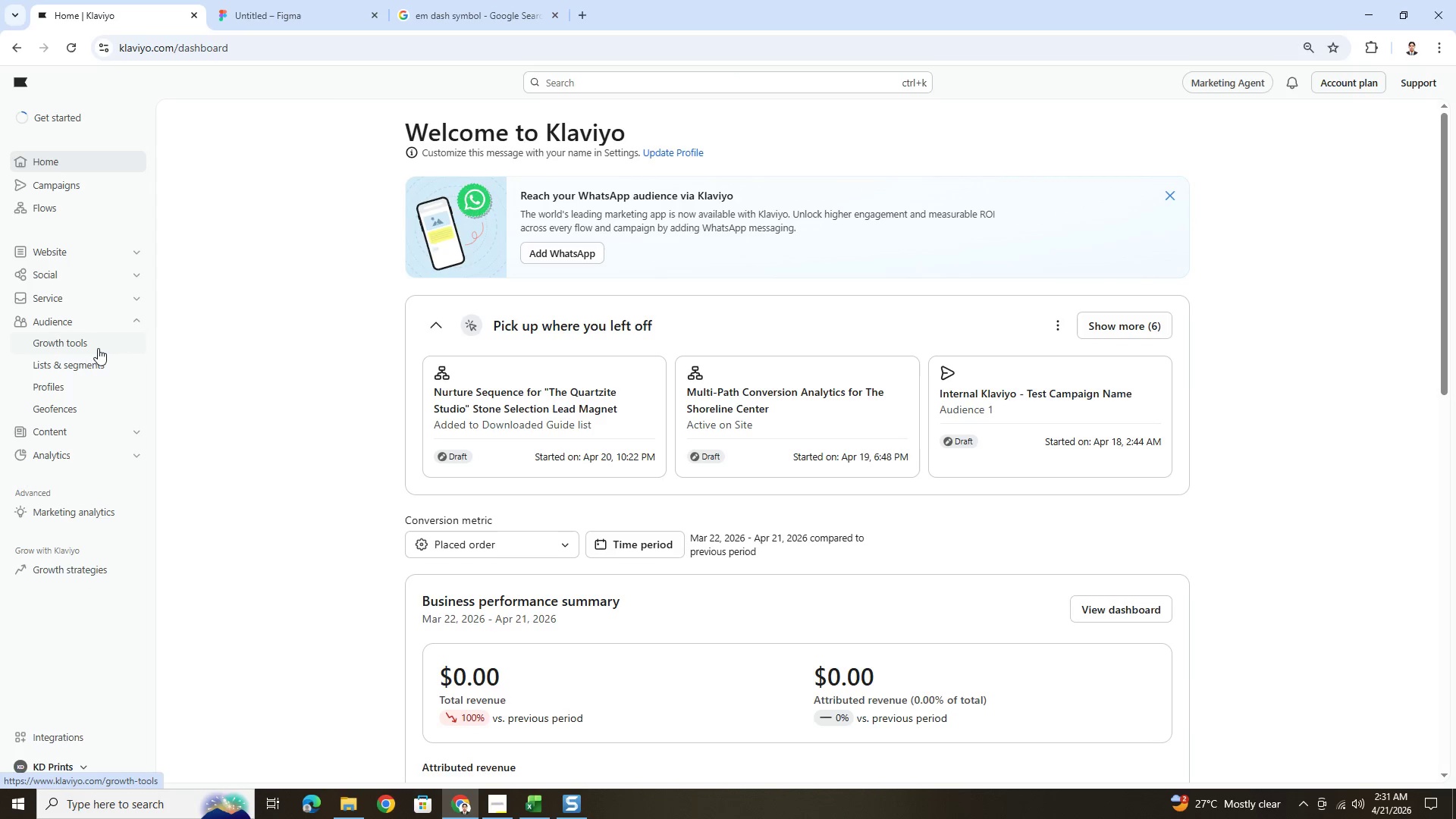 
left_click([97, 362])
 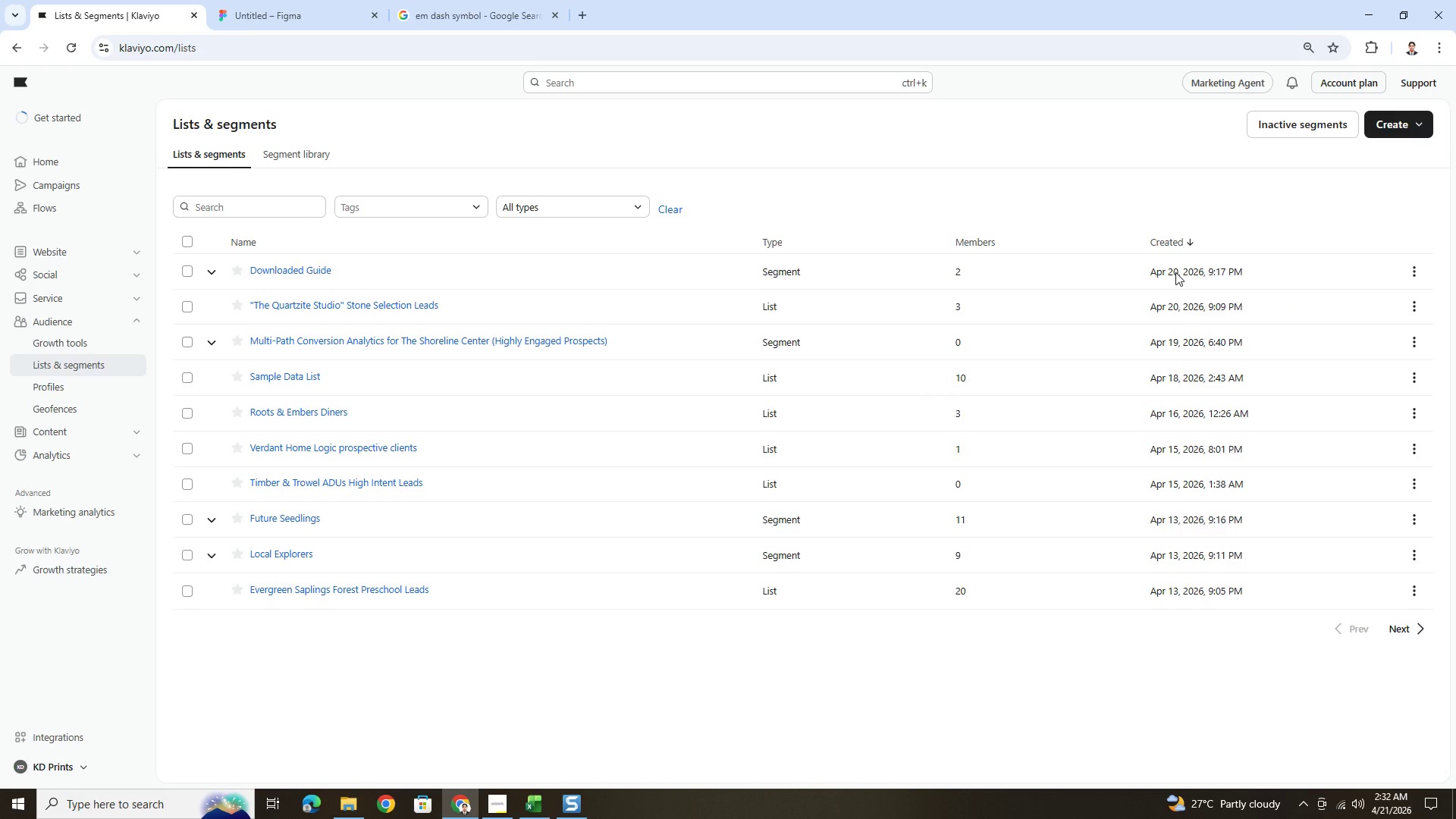 
wait(22.89)
 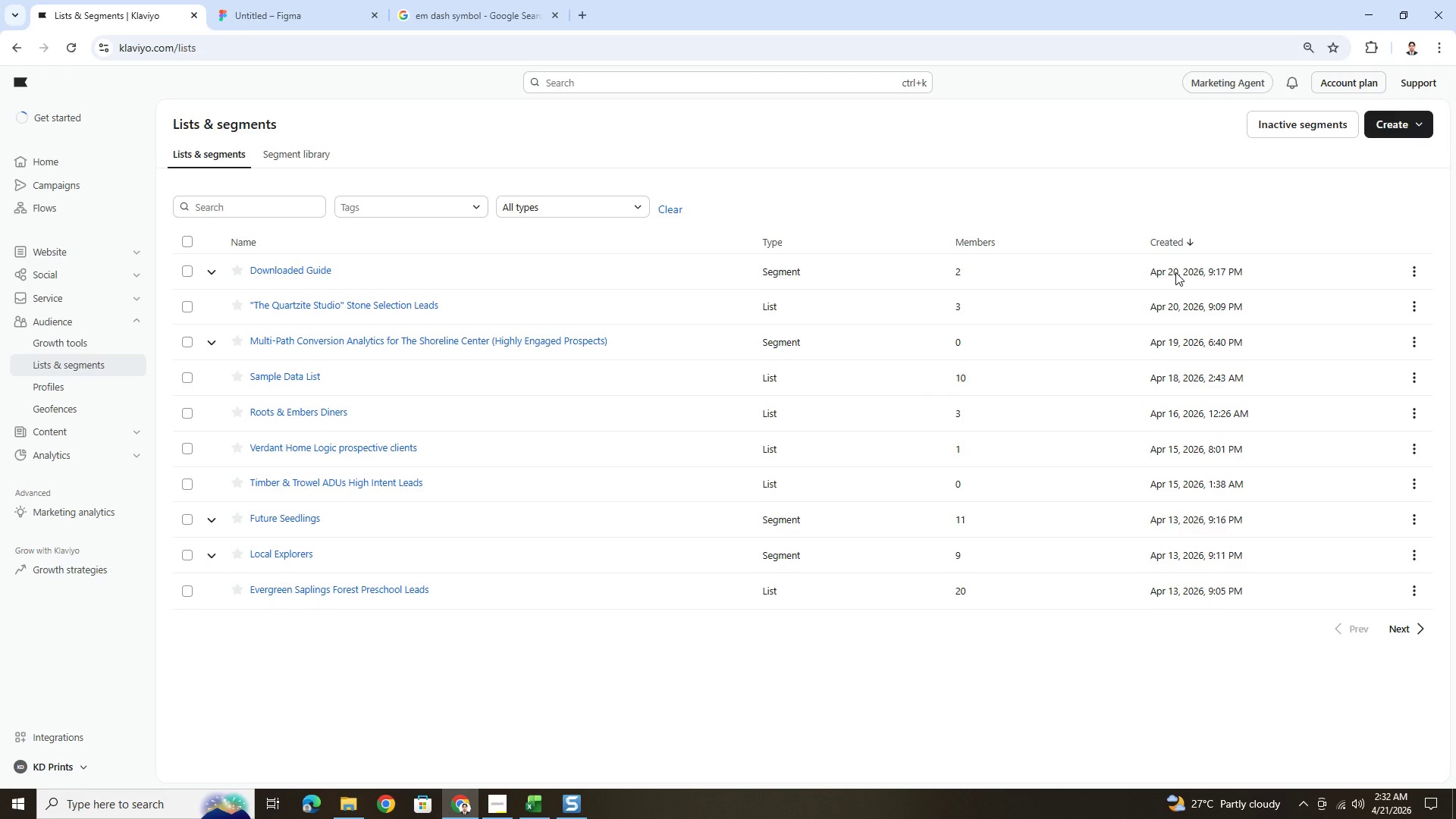 
left_click([214, 278])
 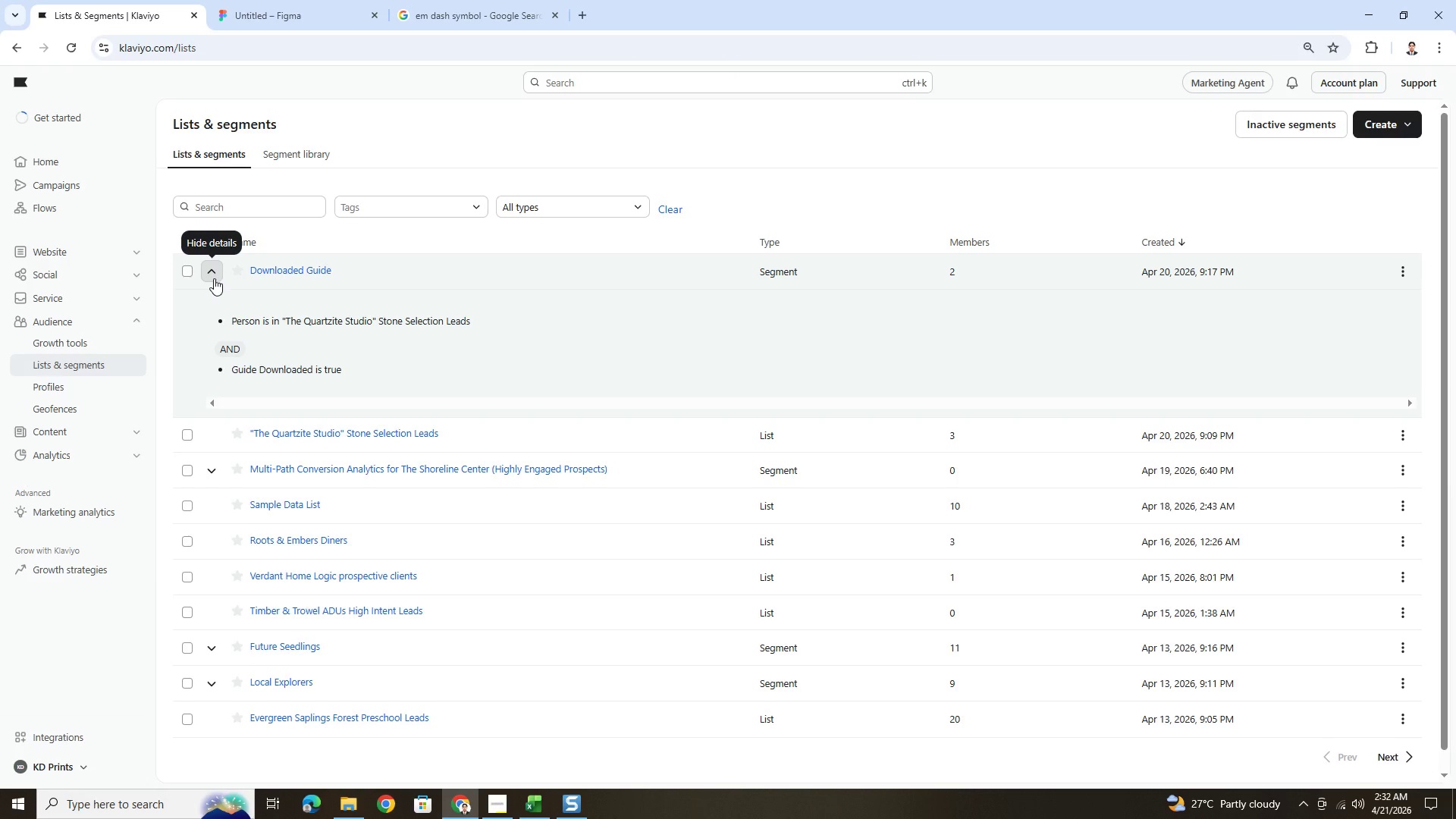 
left_click([214, 278])
 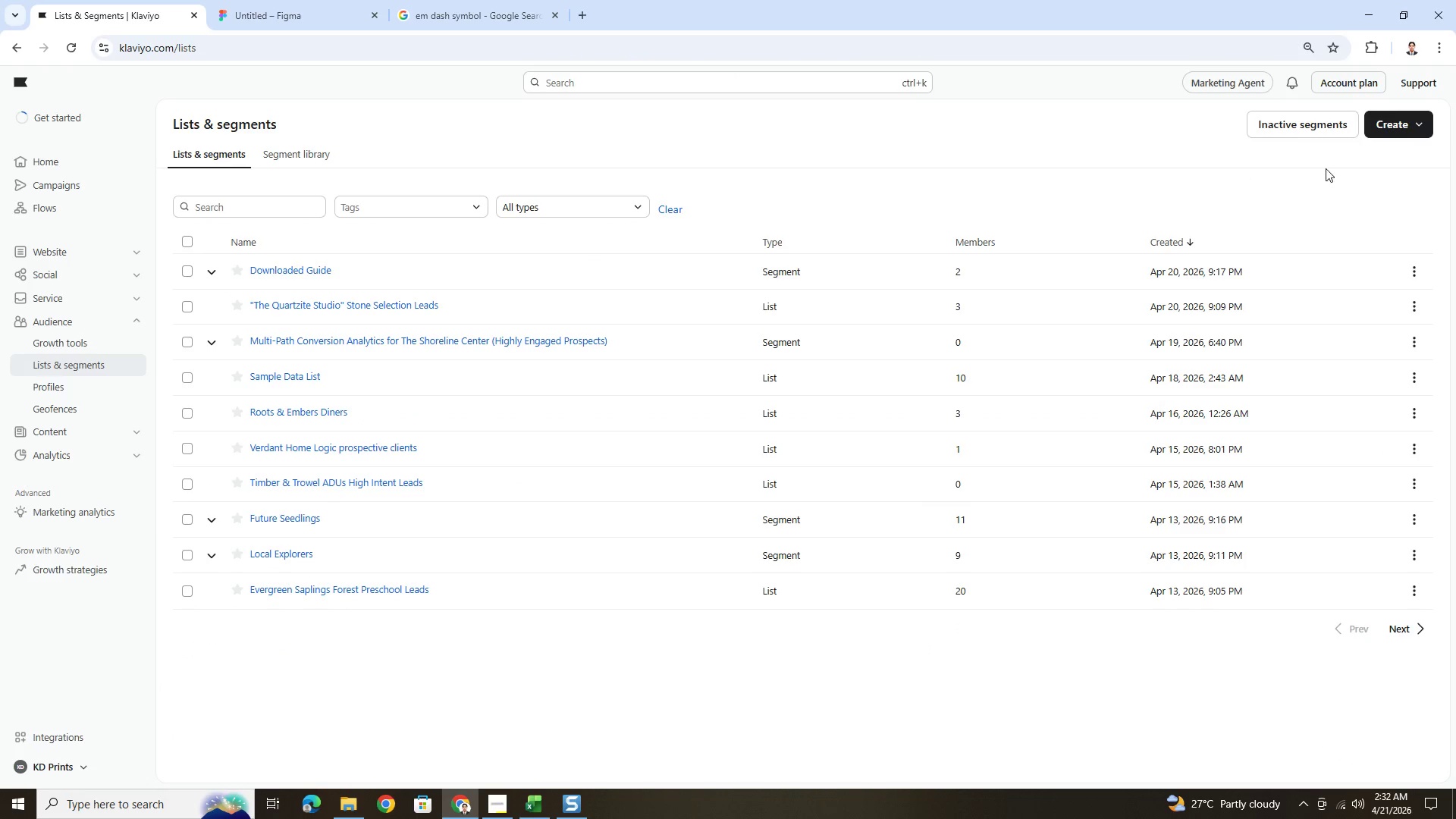 
left_click([1404, 124])
 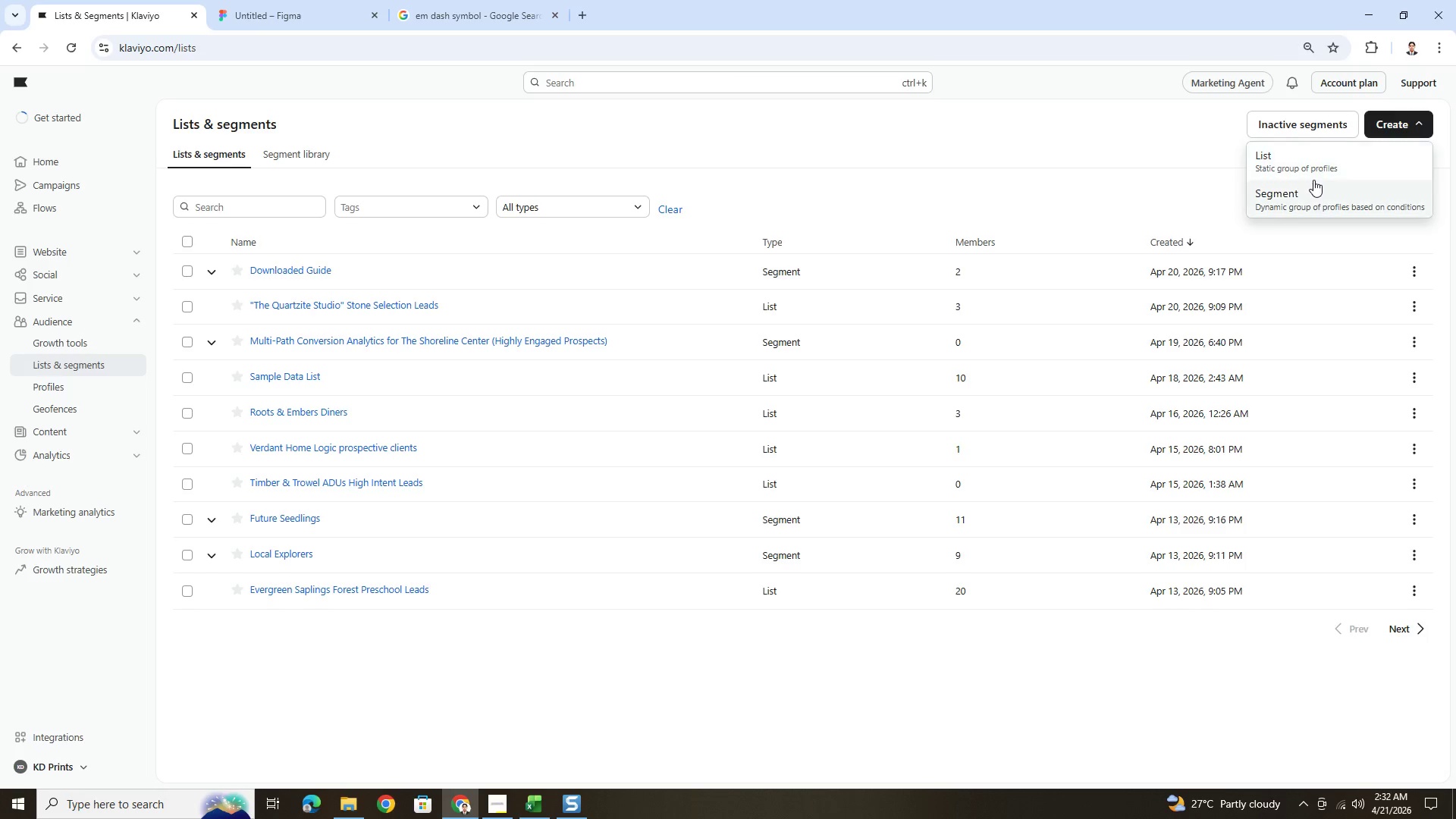 
left_click([1307, 162])
 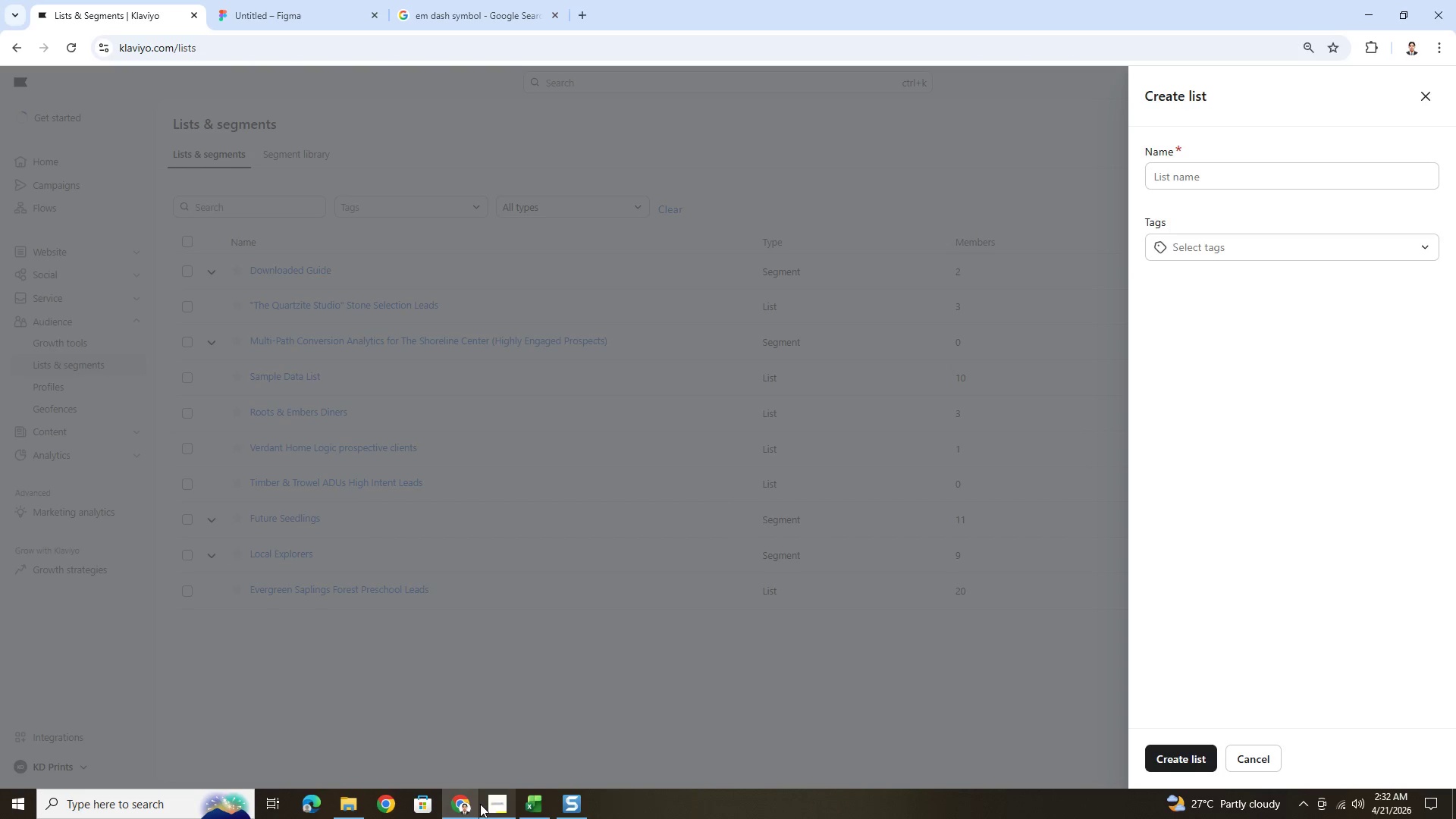 
left_click([487, 805])